 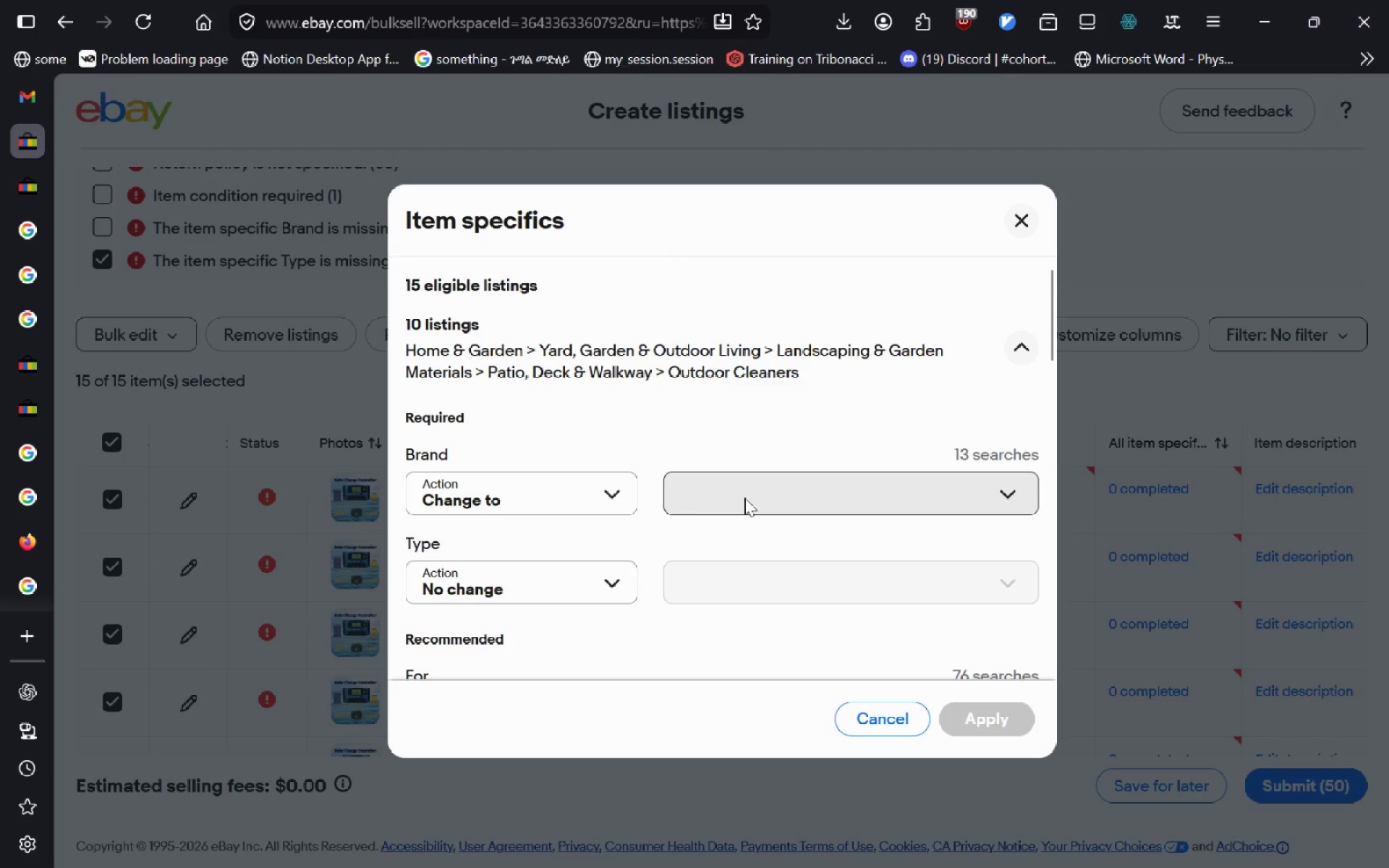 
key(Control+V)
 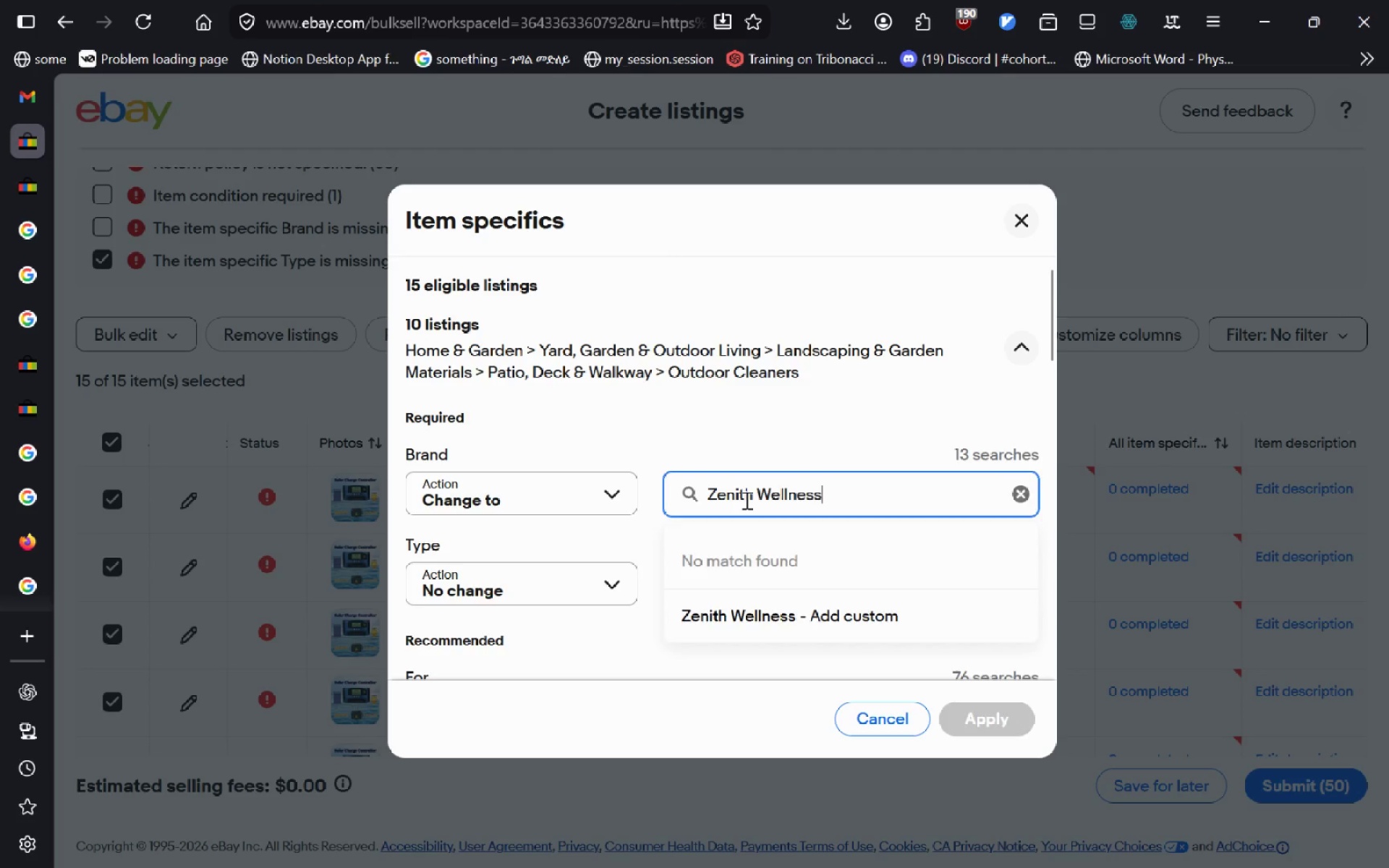 
key(Enter)
 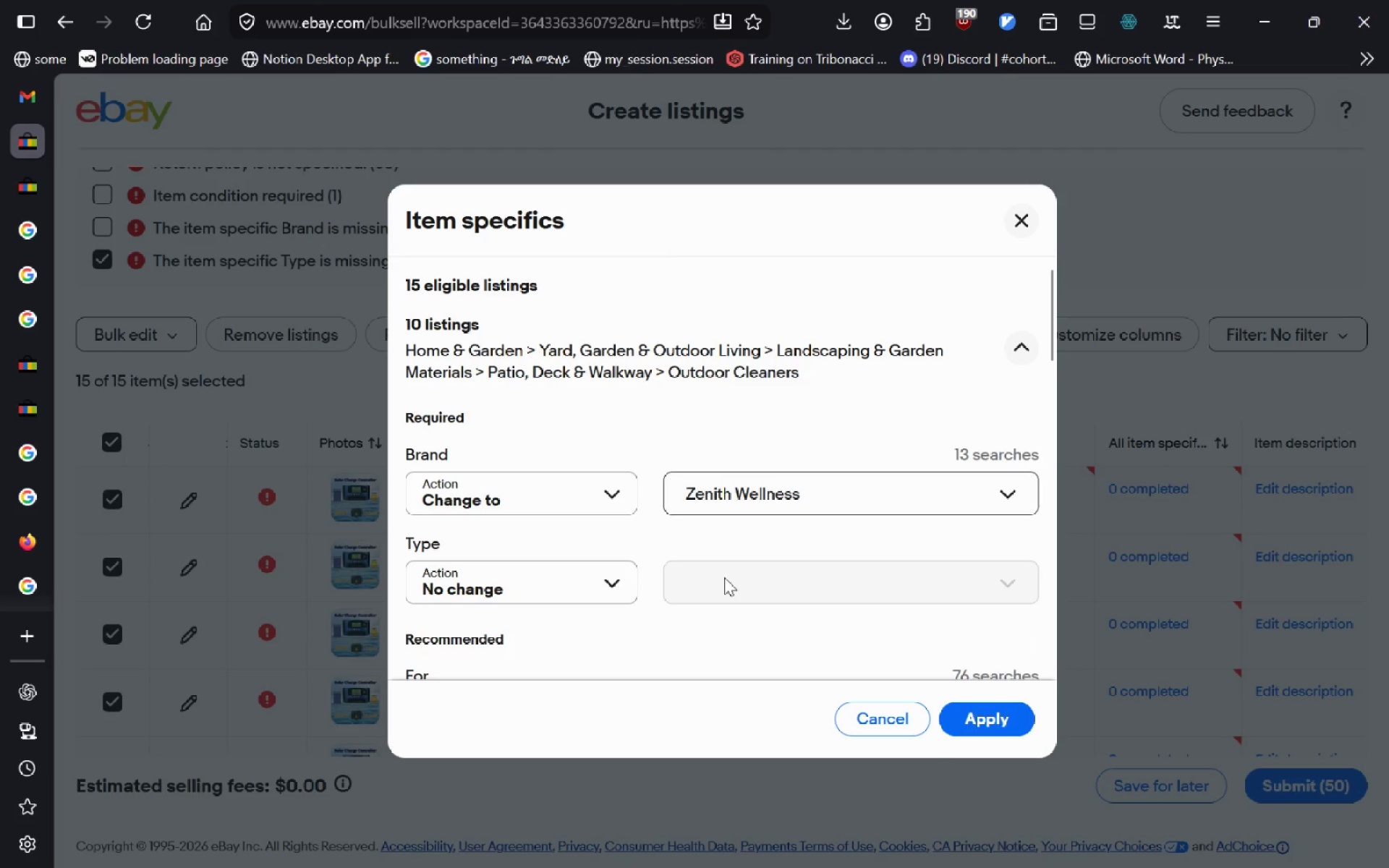 
left_click([724, 577])
 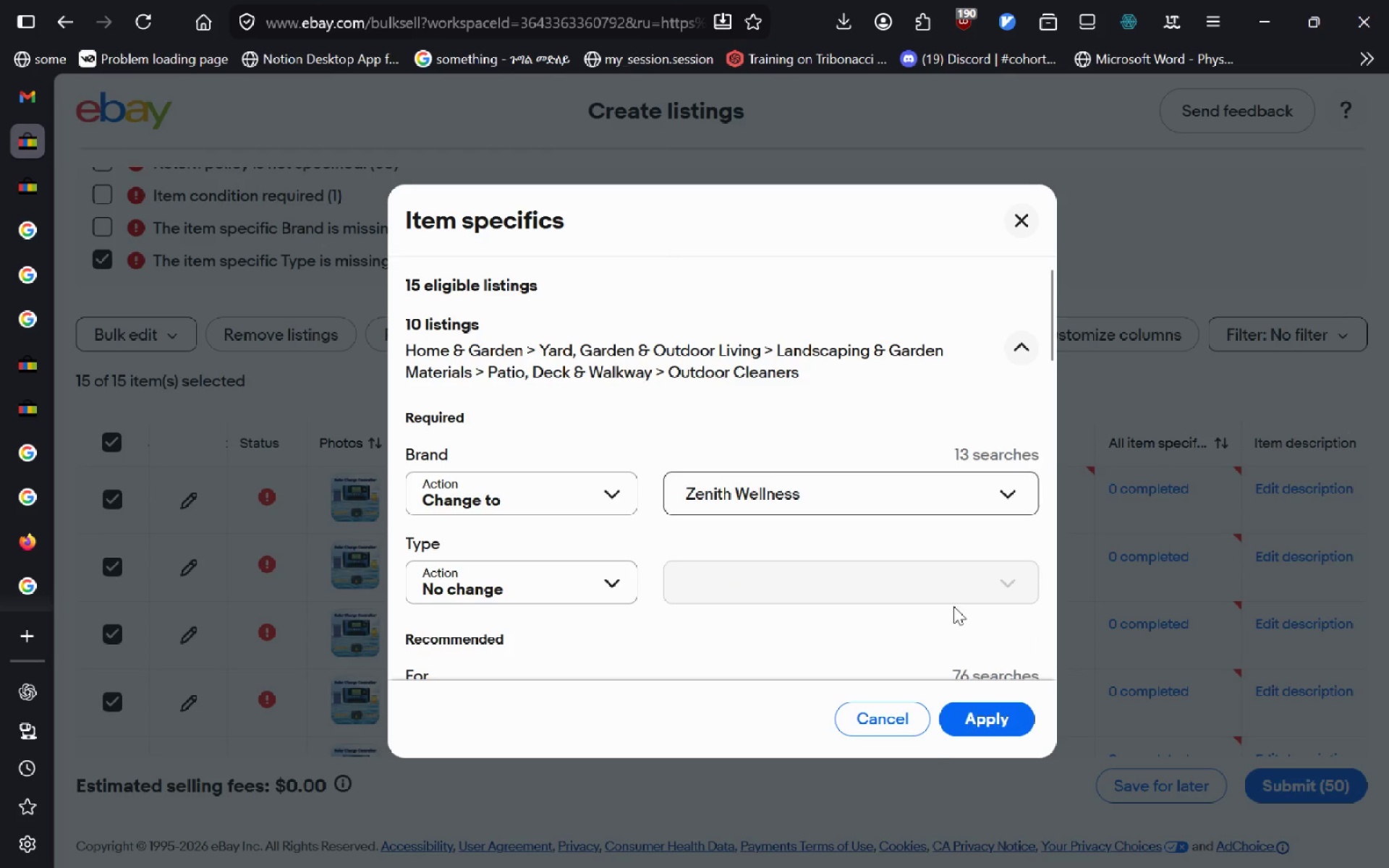 
left_click([995, 720])
 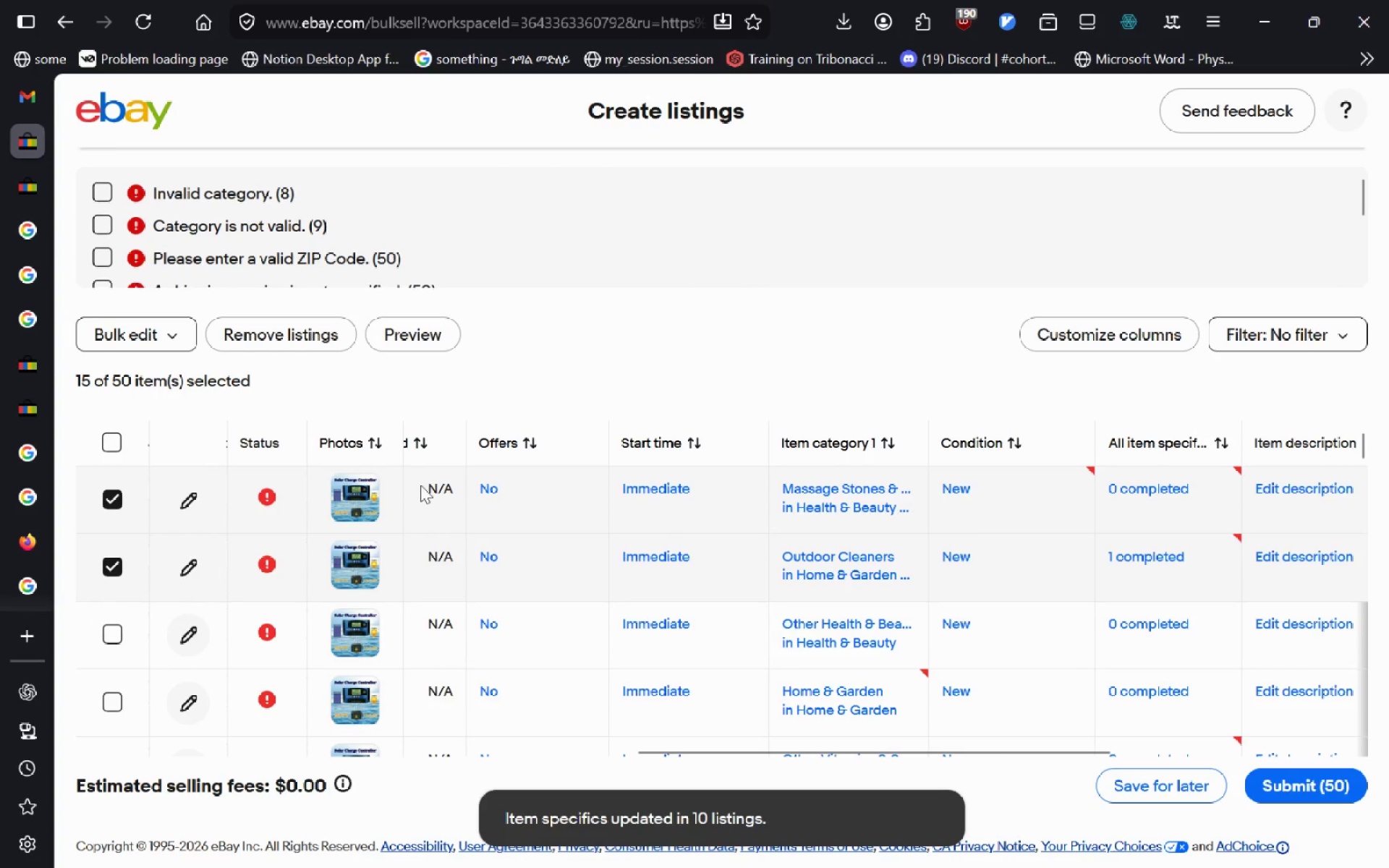 
wait(11.59)
 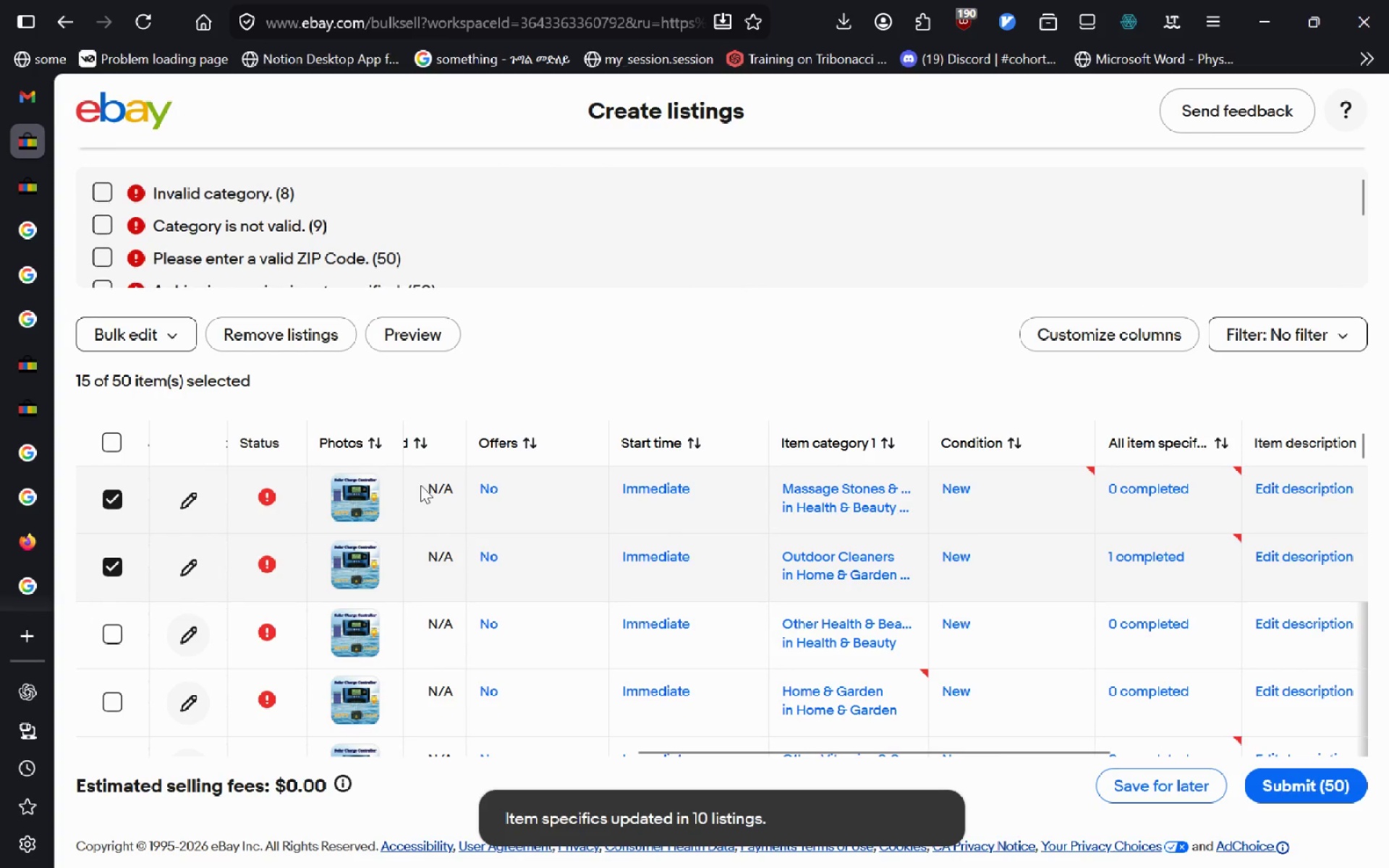 
left_click([1163, 484])
 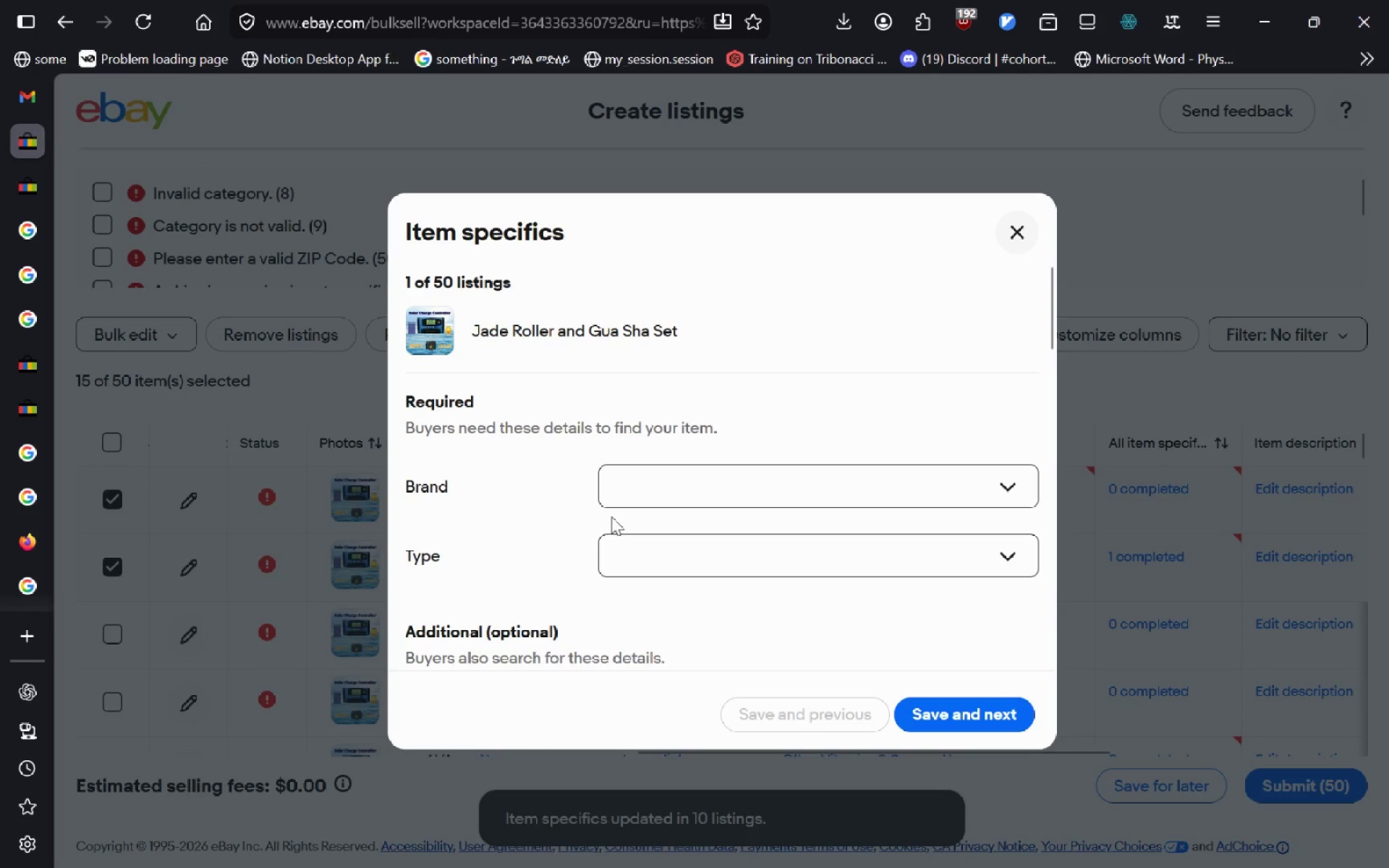 
left_click([1014, 231])
 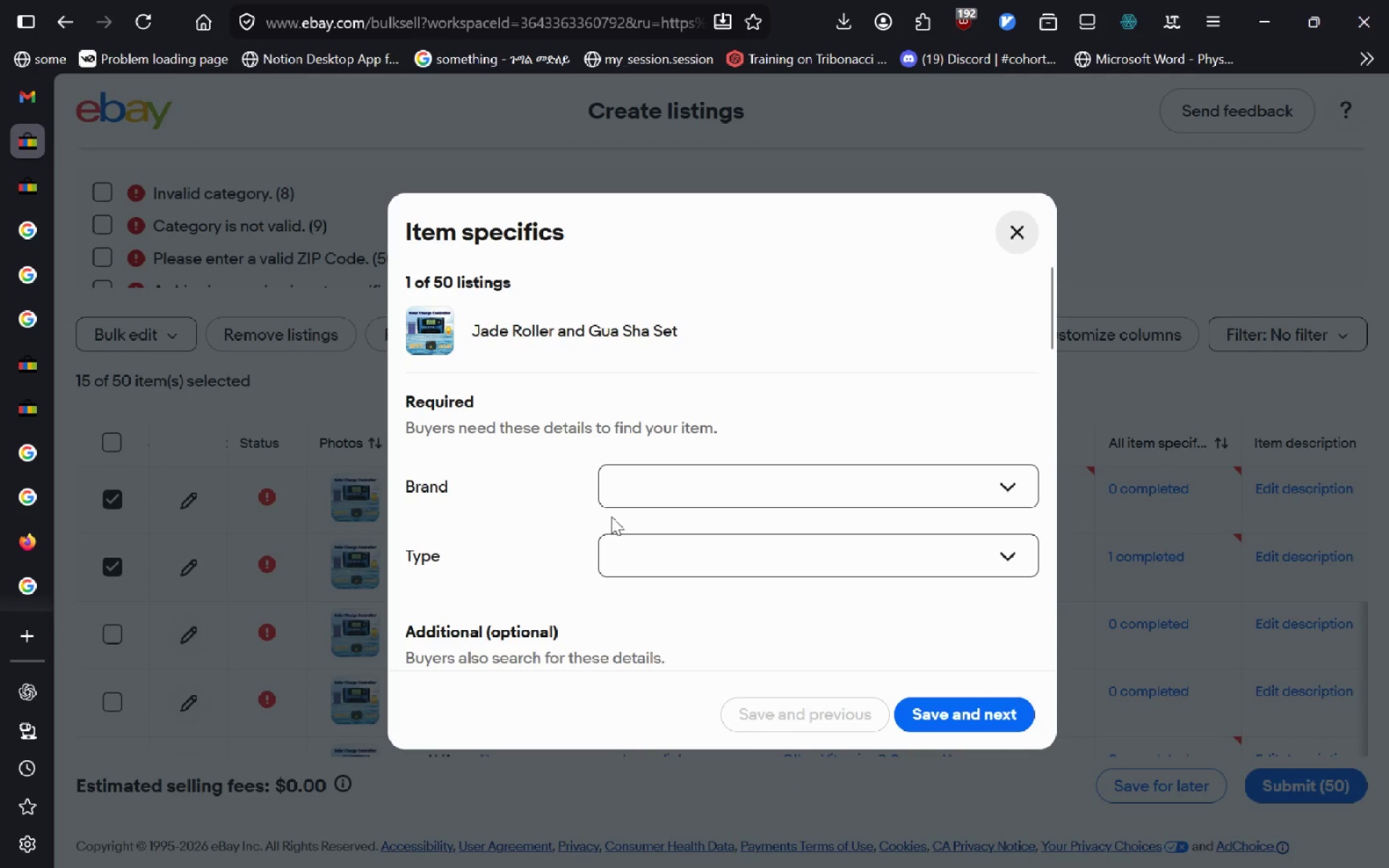 
left_click([132, 348])
 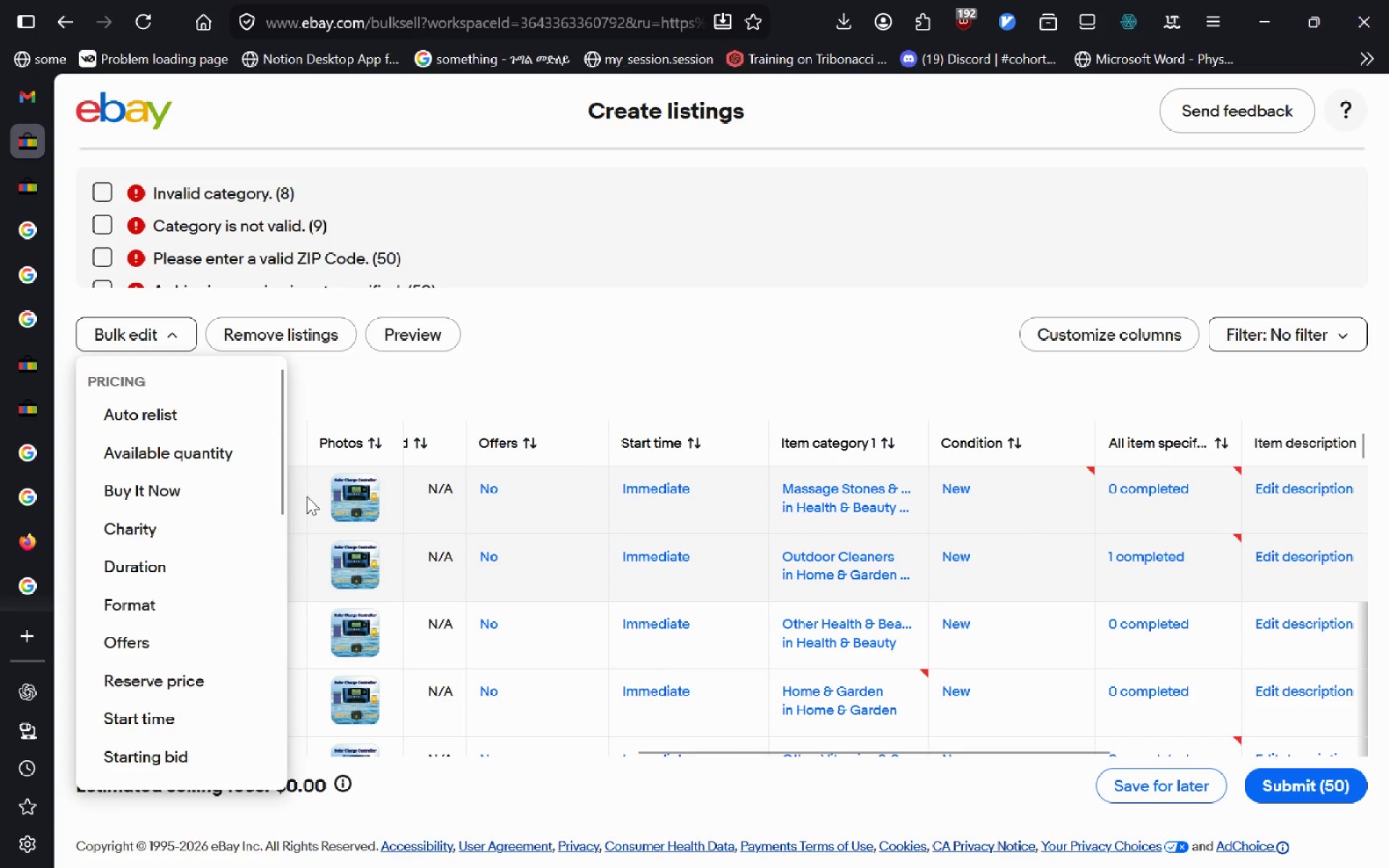 
left_click([421, 374])
 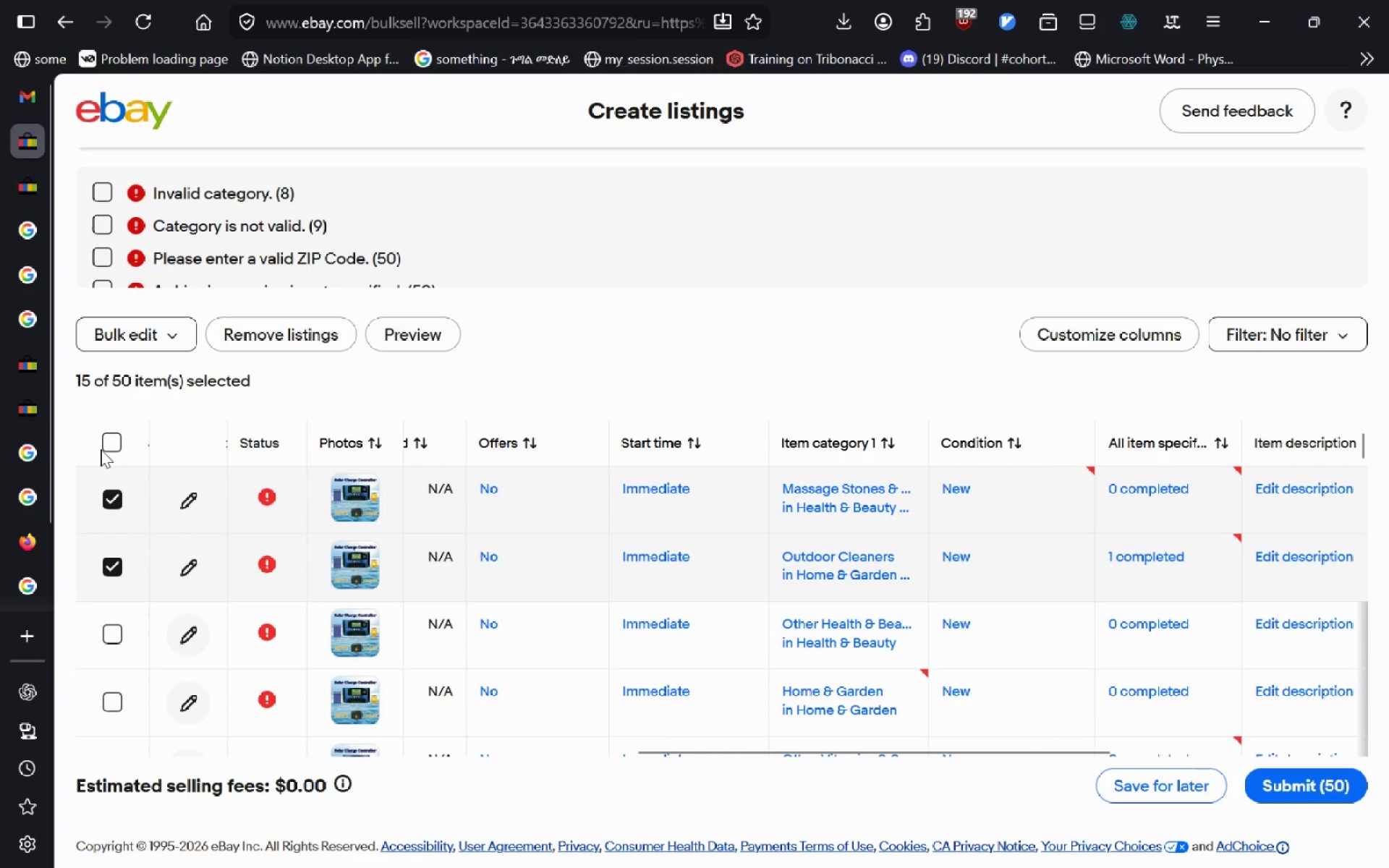 
left_click([101, 448])
 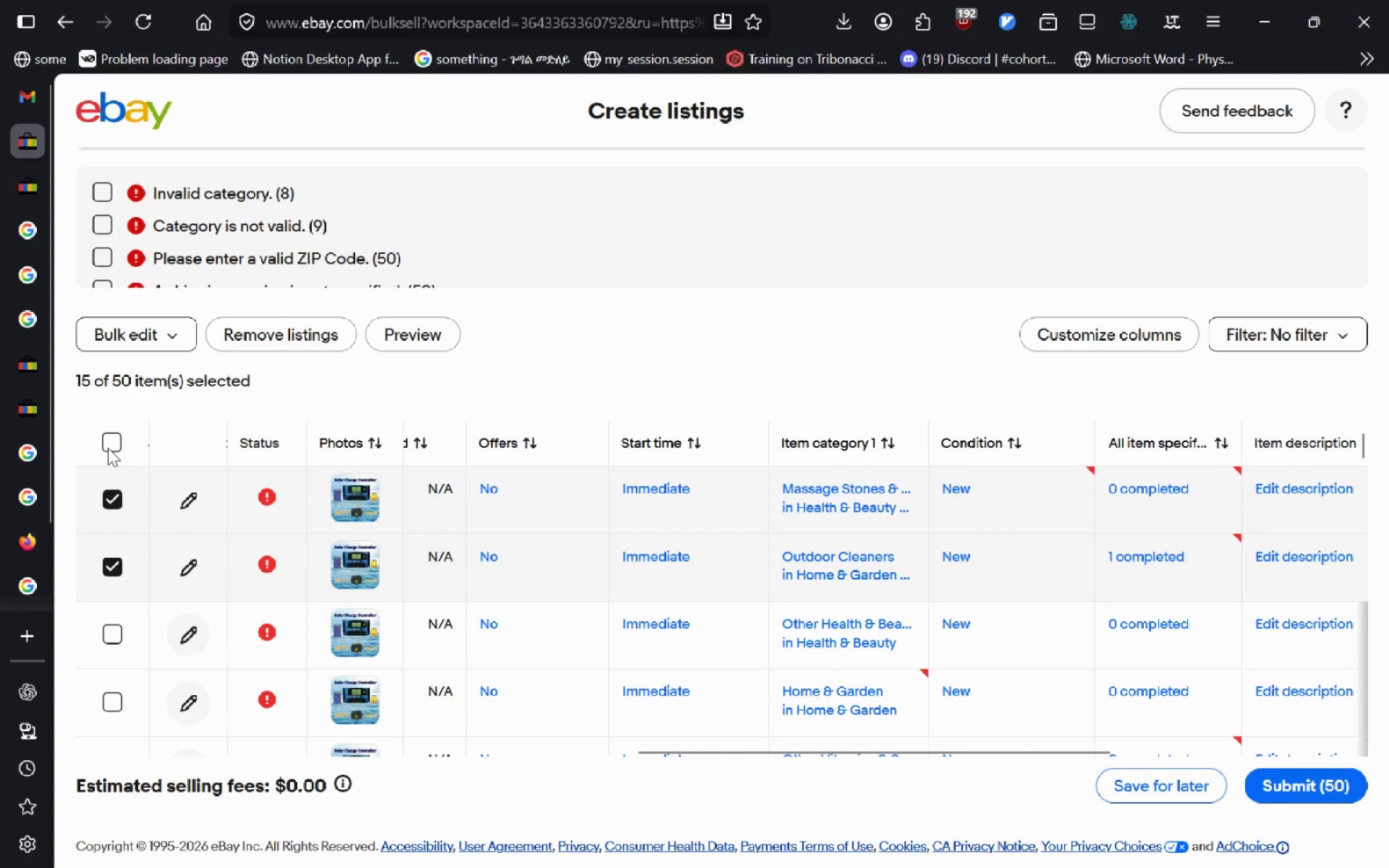 
left_click([108, 448])
 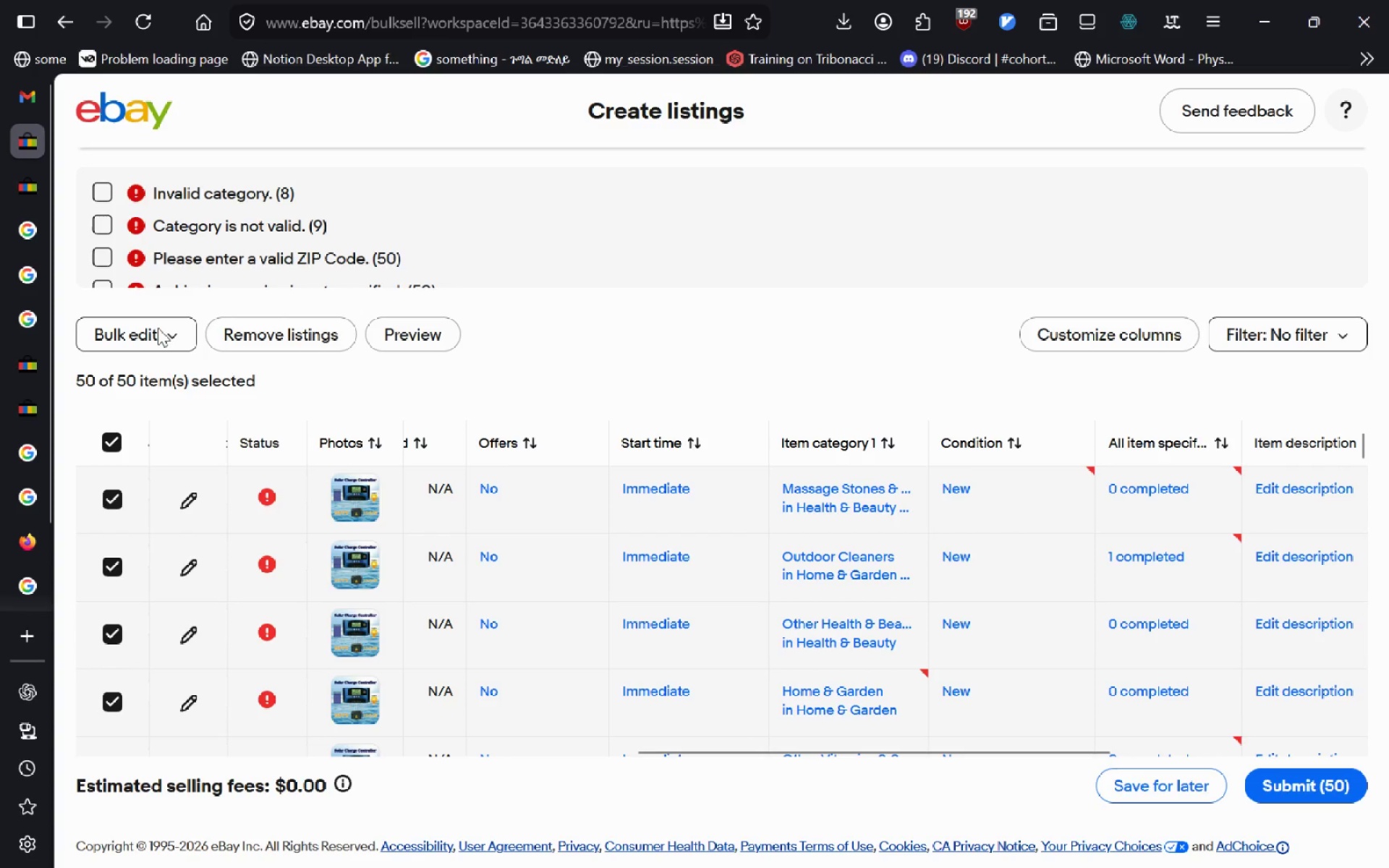 
left_click([118, 339])
 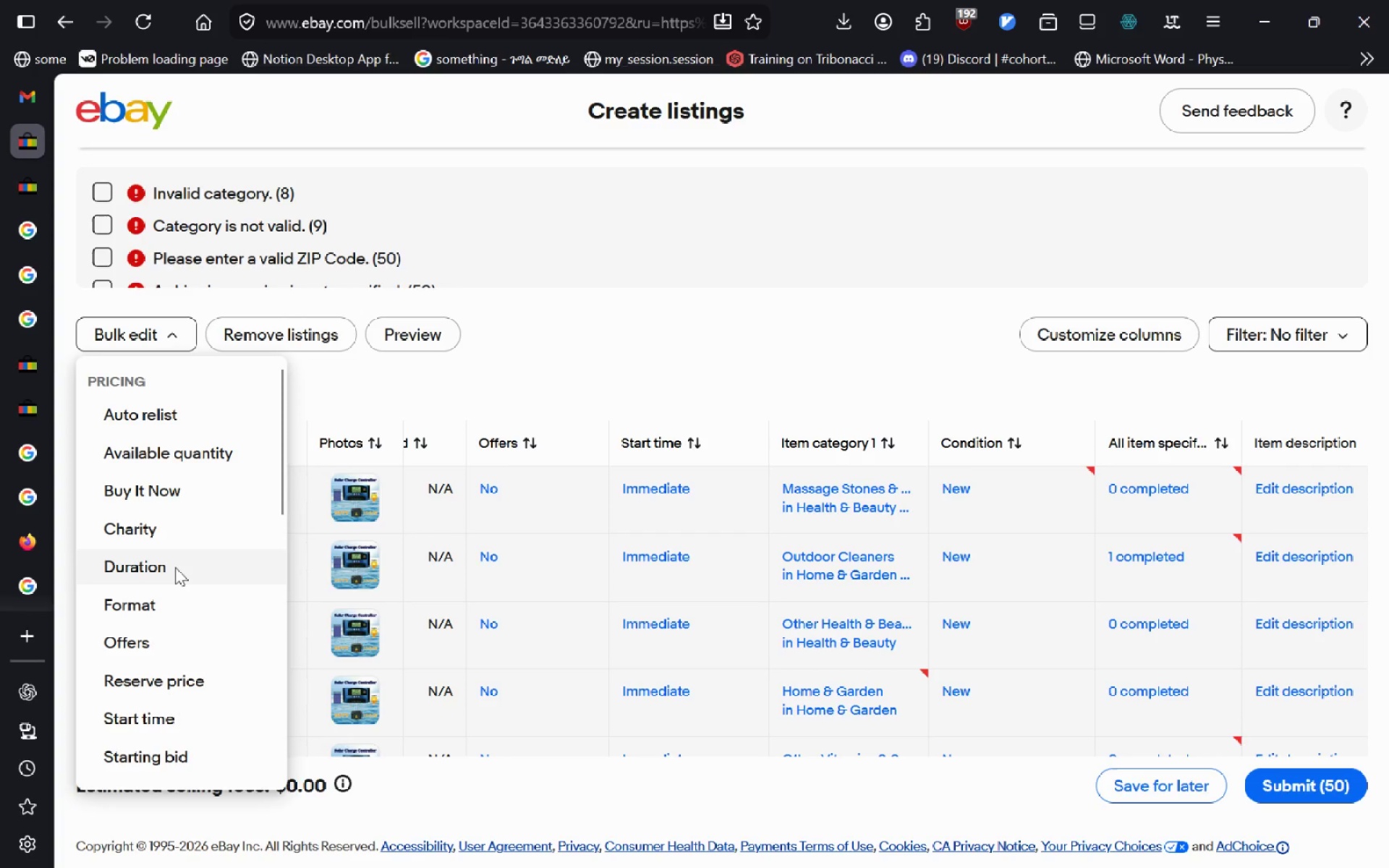 
wait(8.56)
 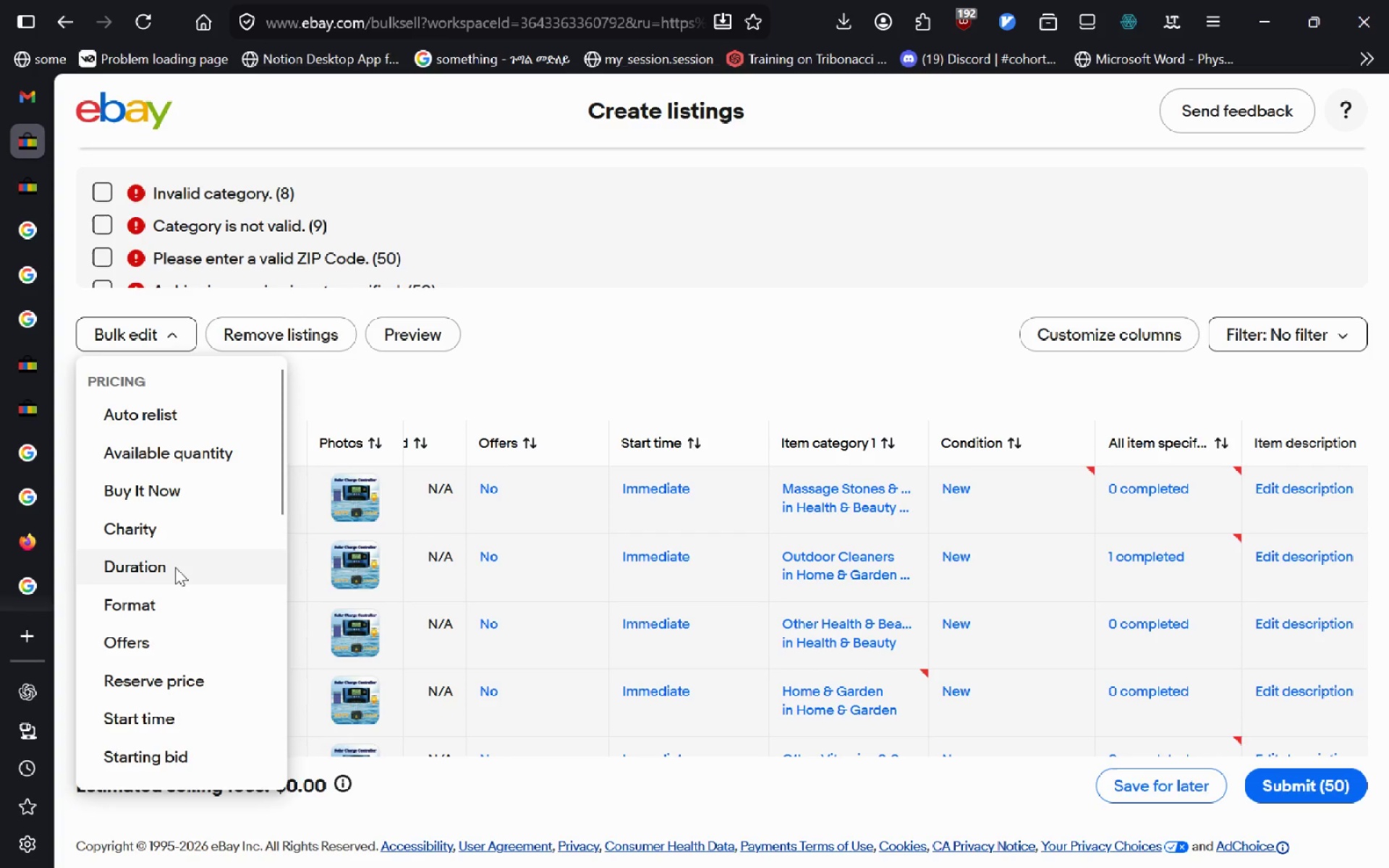 
mouse_move([162, 691])
 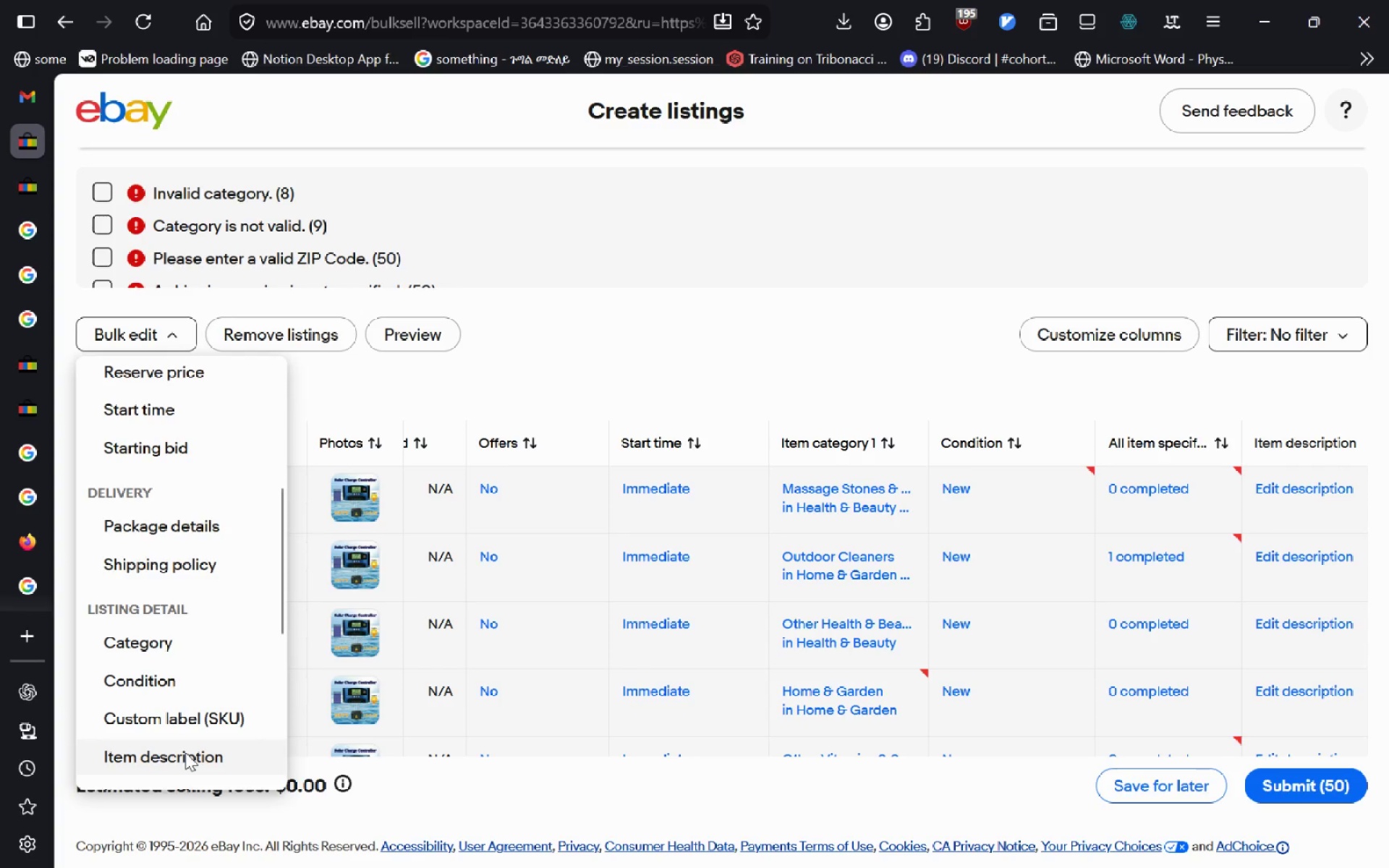 
wait(9.47)
 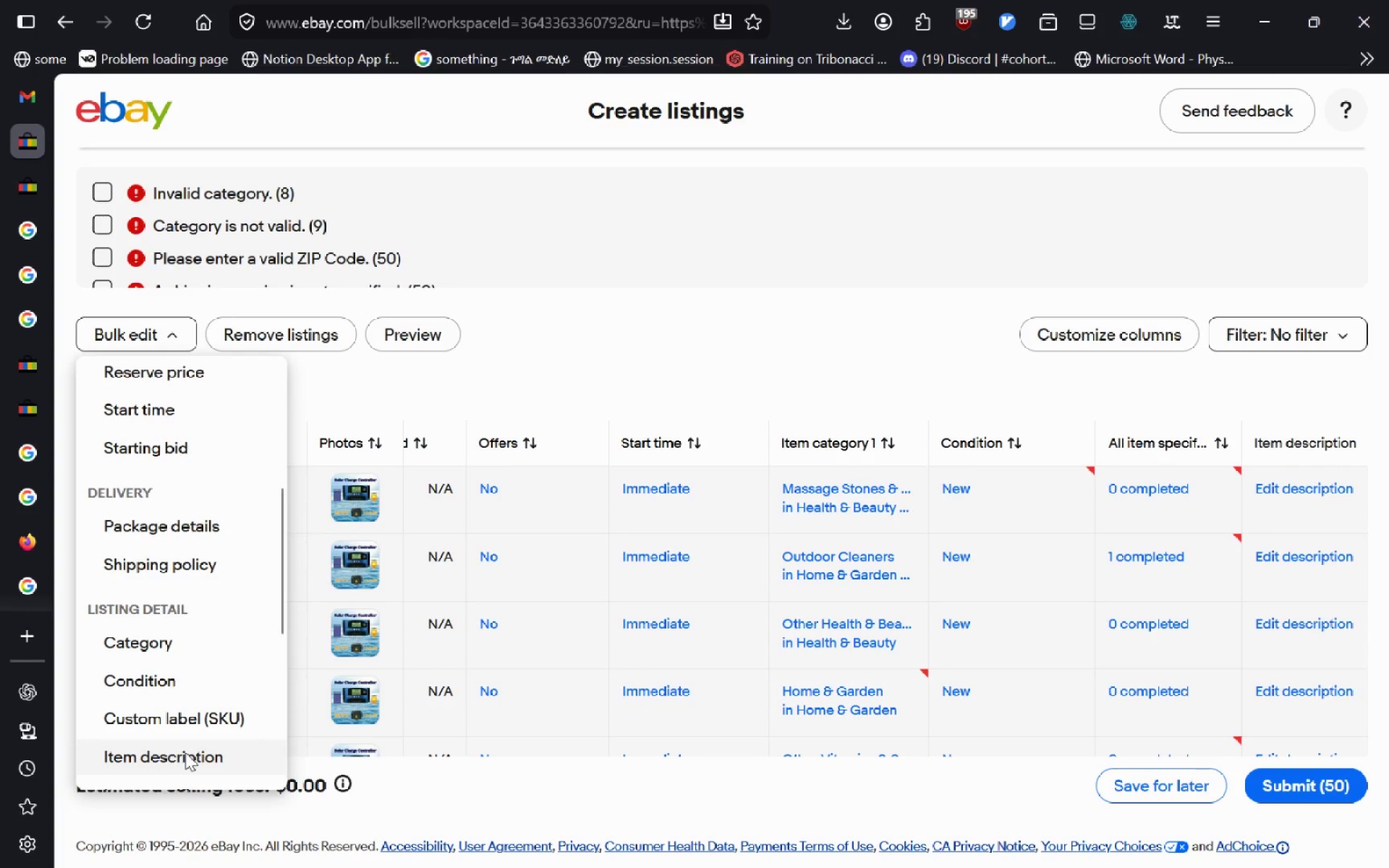 
left_click([347, 404])
 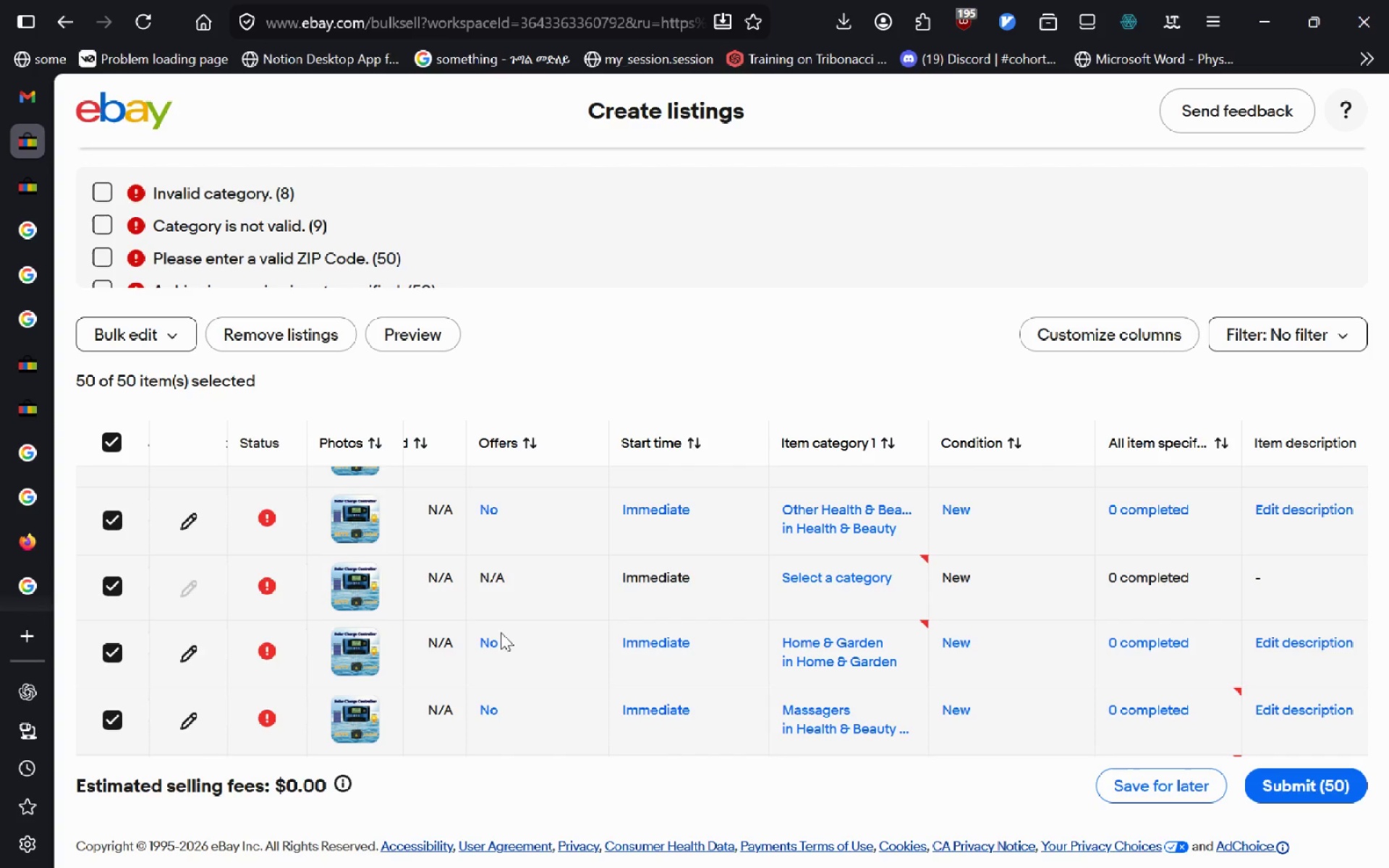 
wait(17.41)
 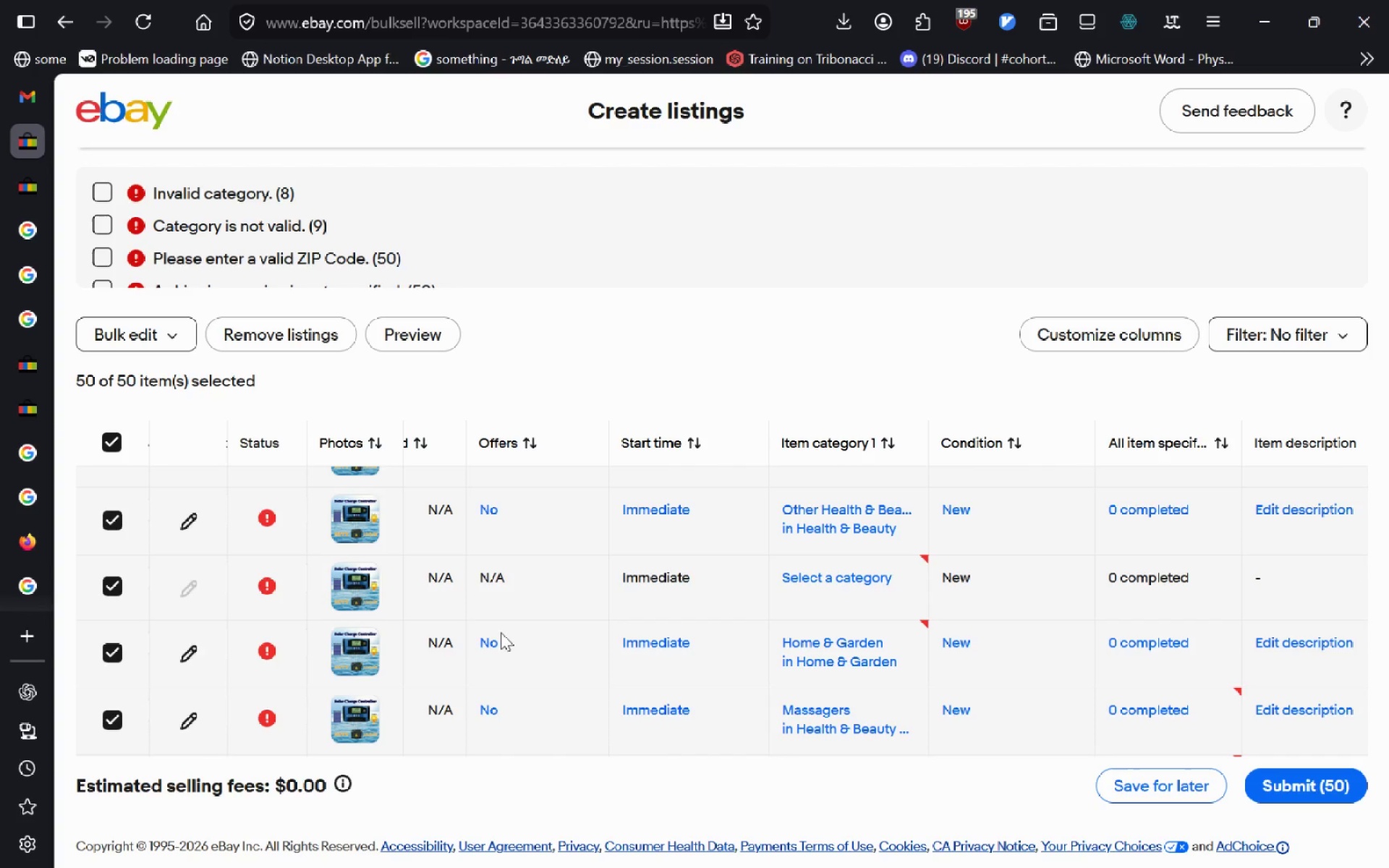 
left_click([1006, 846])